 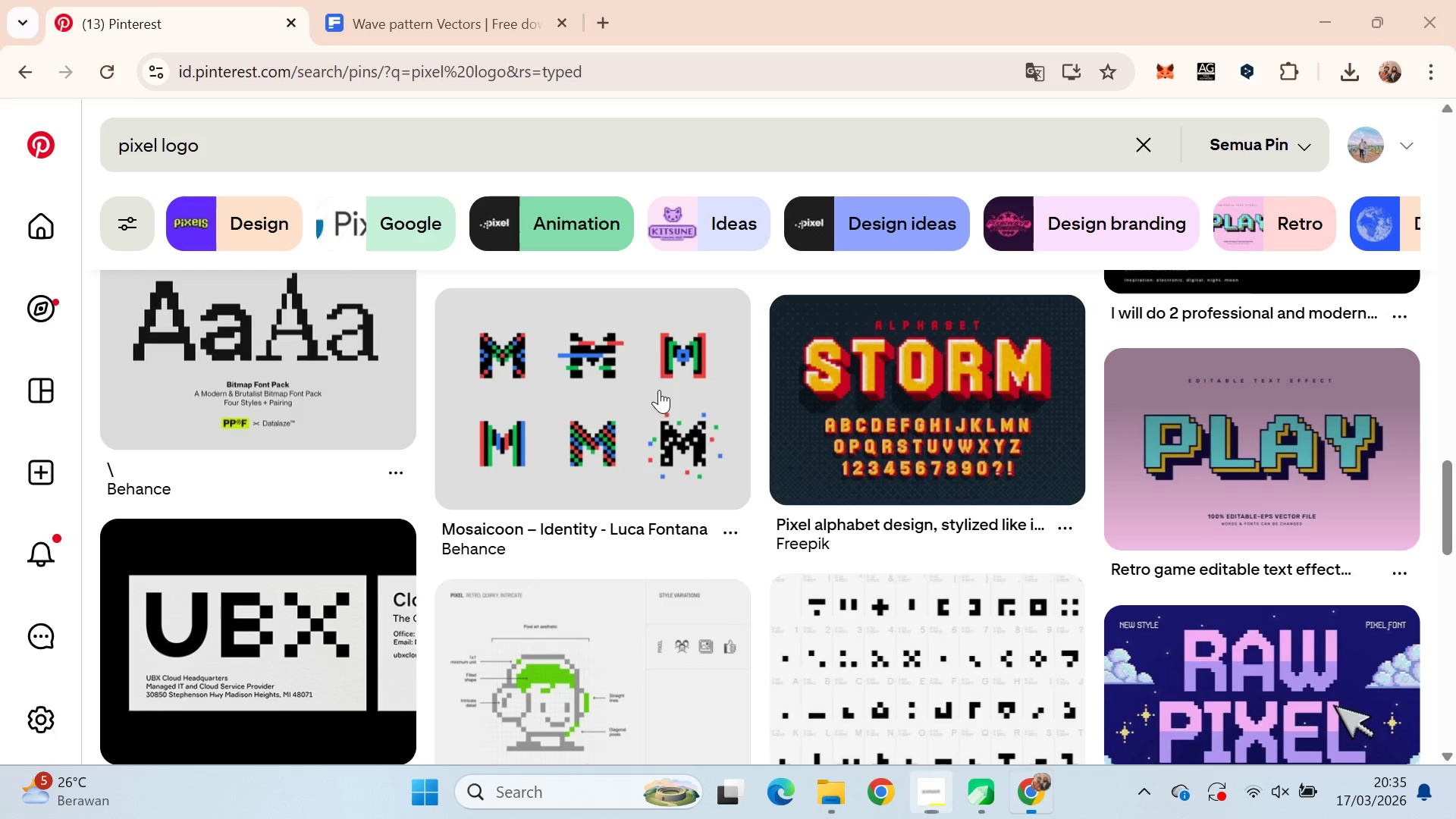 
scroll: coordinate [762, 410], scroll_direction: down, amount: 3.0
 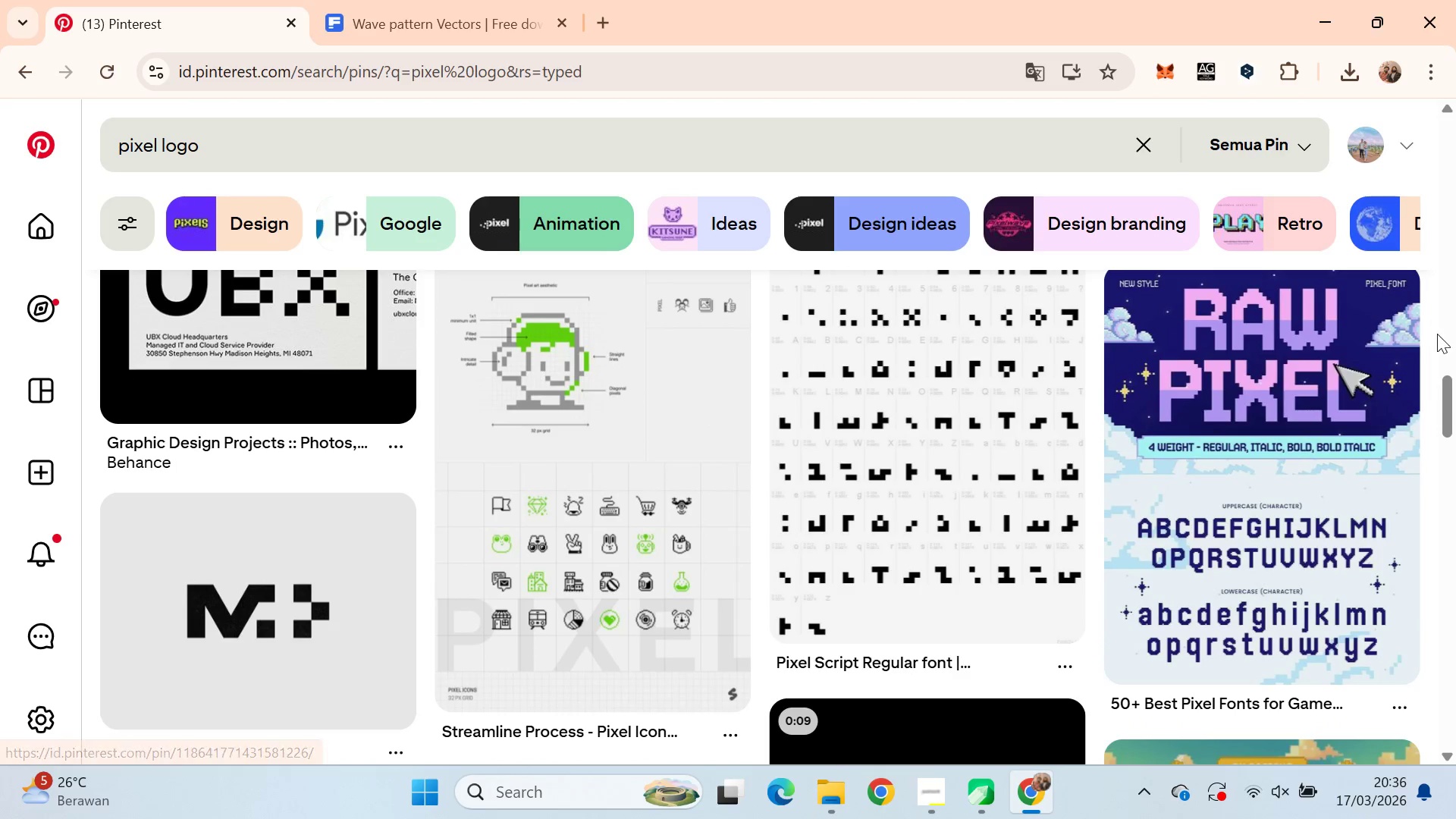 
left_click_drag(start_coordinate=[1448, 399], to_coordinate=[1454, 612])
 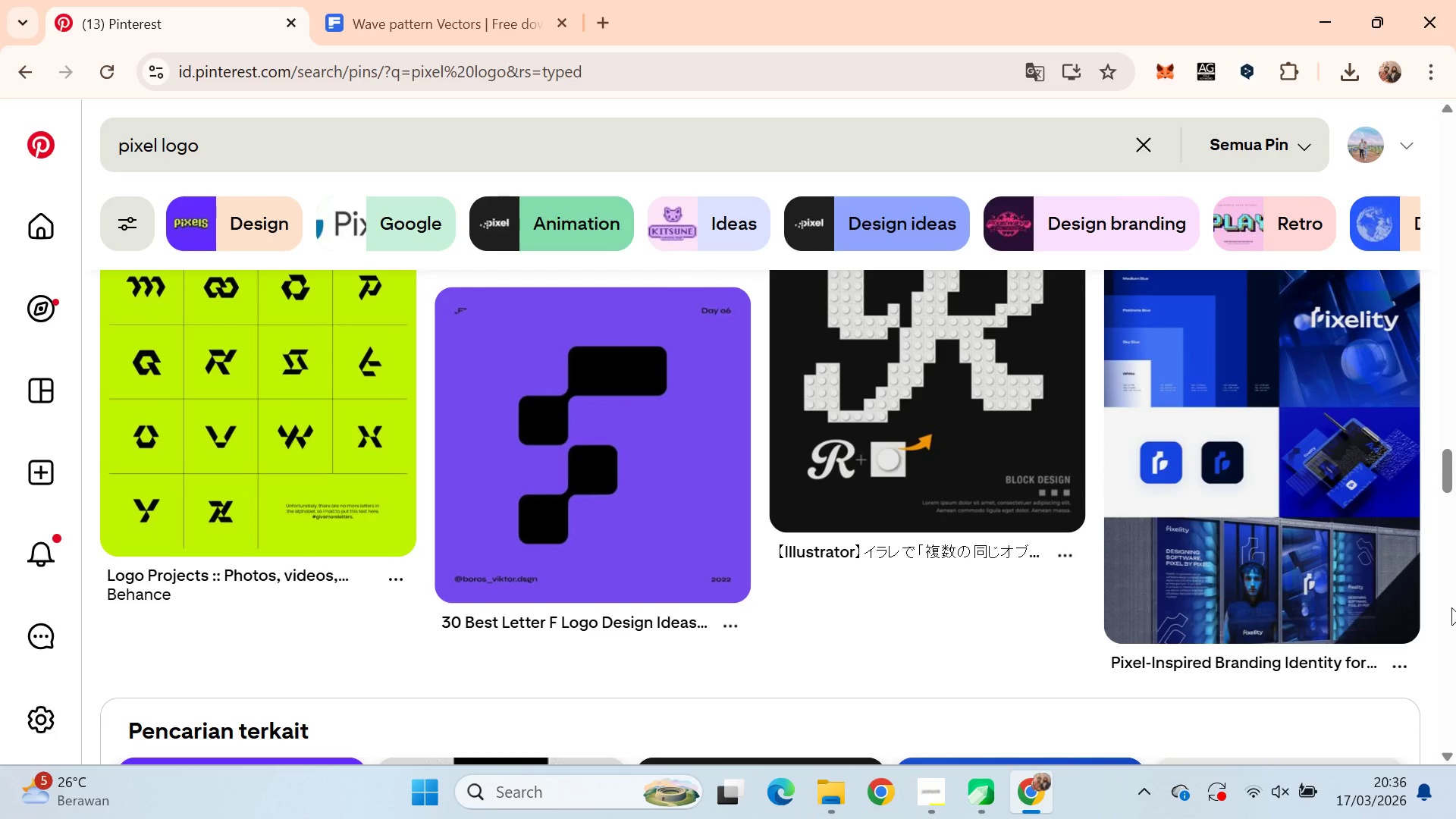 
key(Alt+AltLeft)
 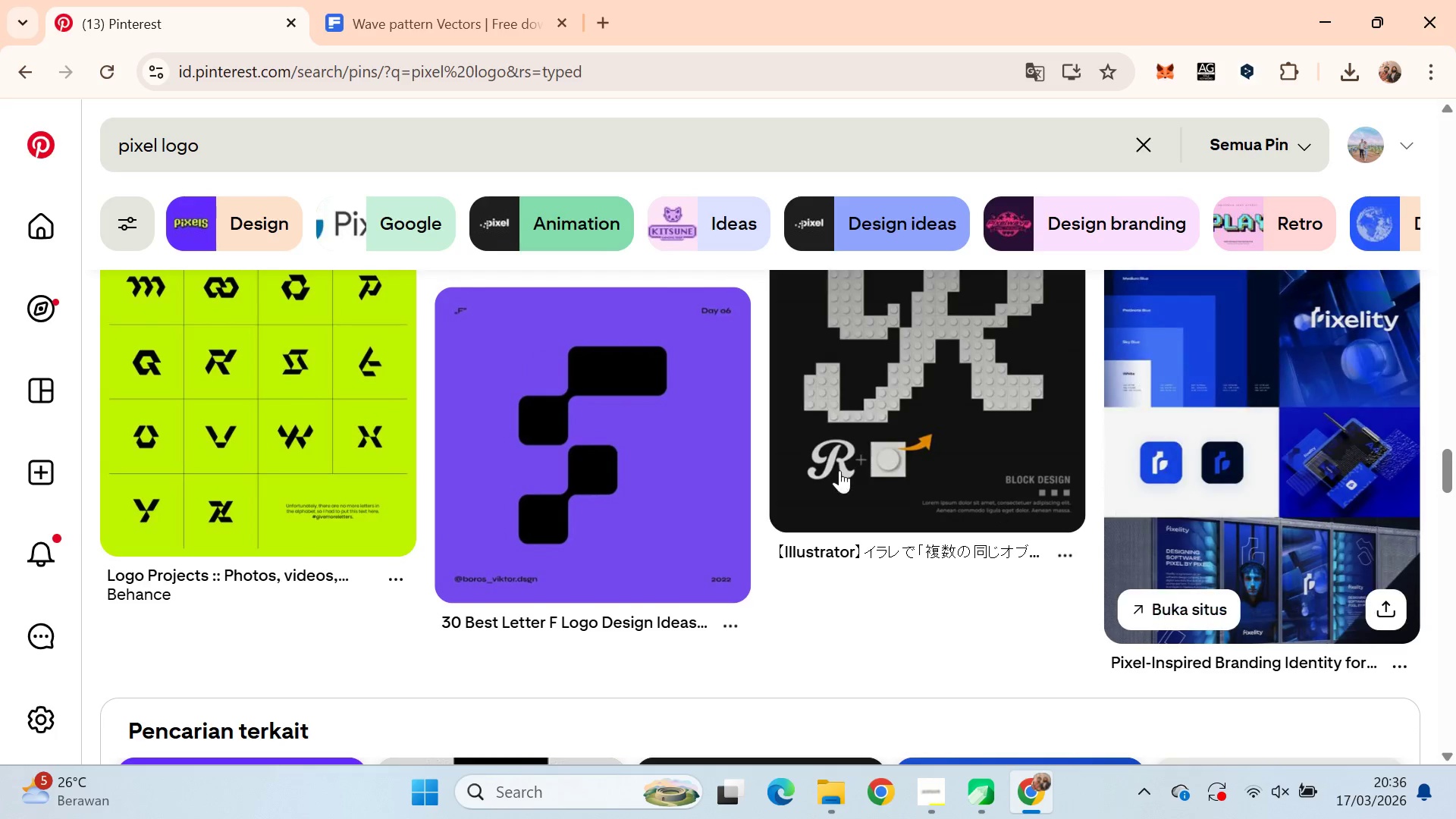 
key(Alt+Tab)